 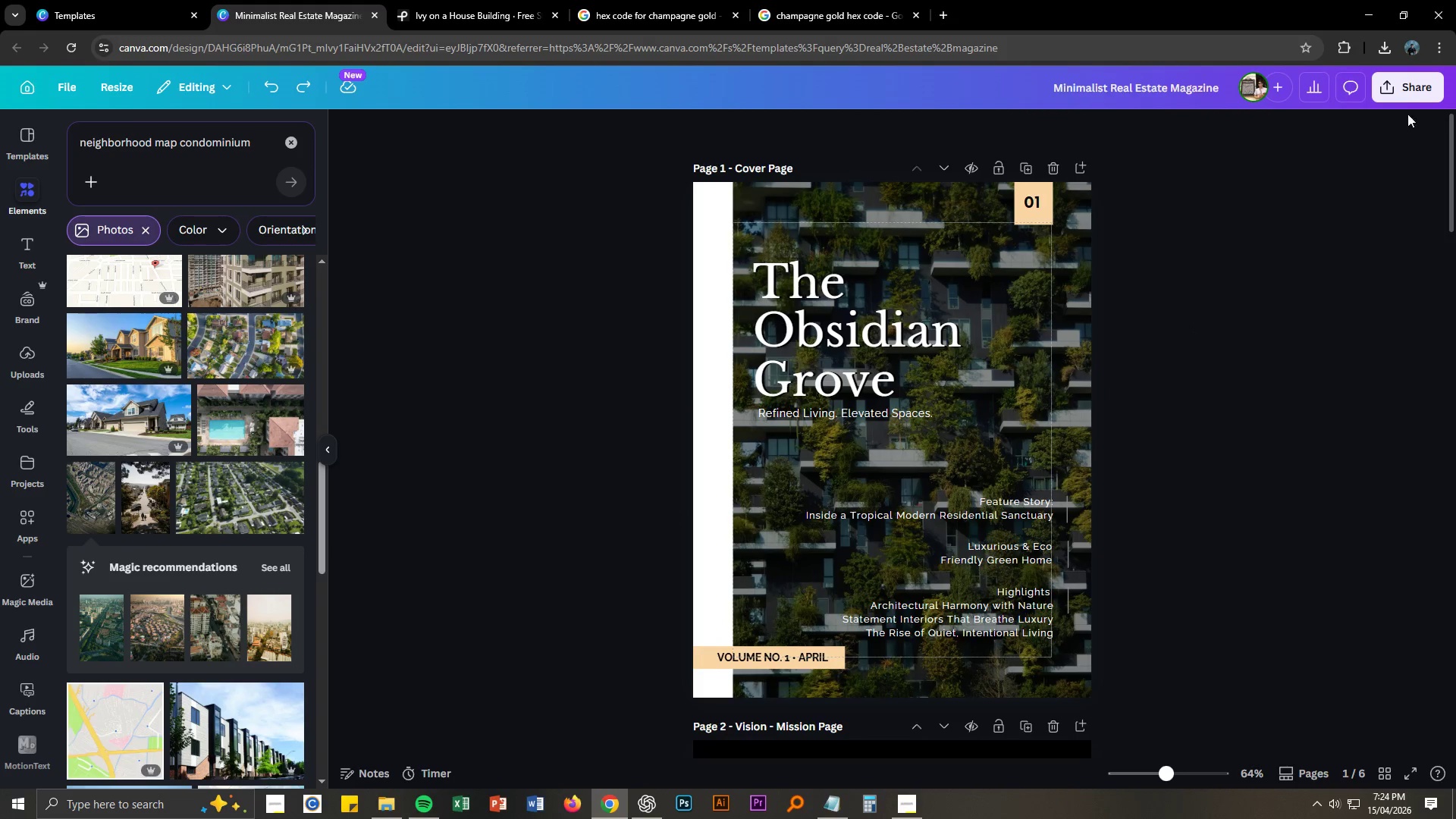 
left_click([1403, 83])
 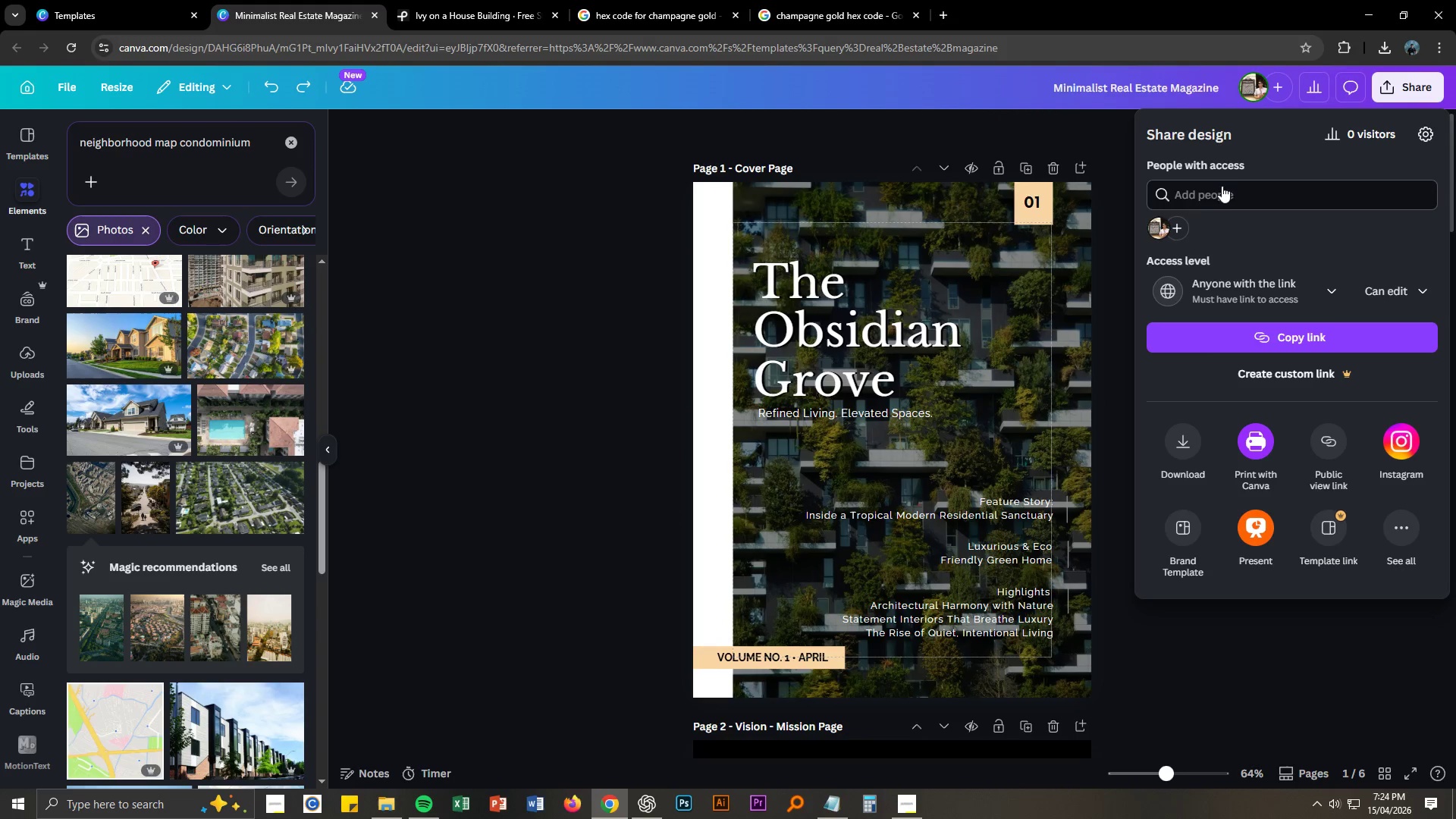 
left_click([1189, 445])
 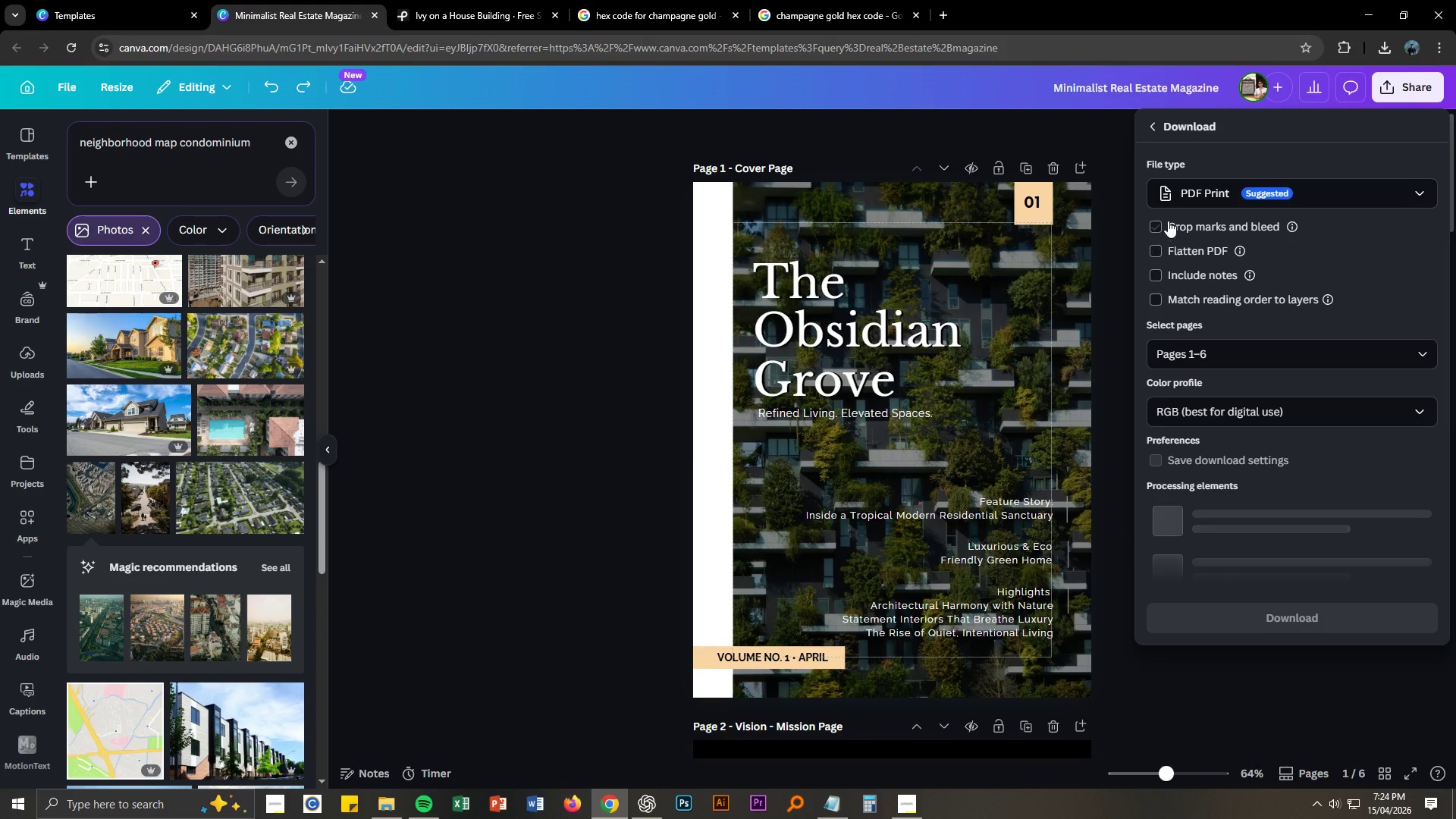 
left_click([1196, 195])
 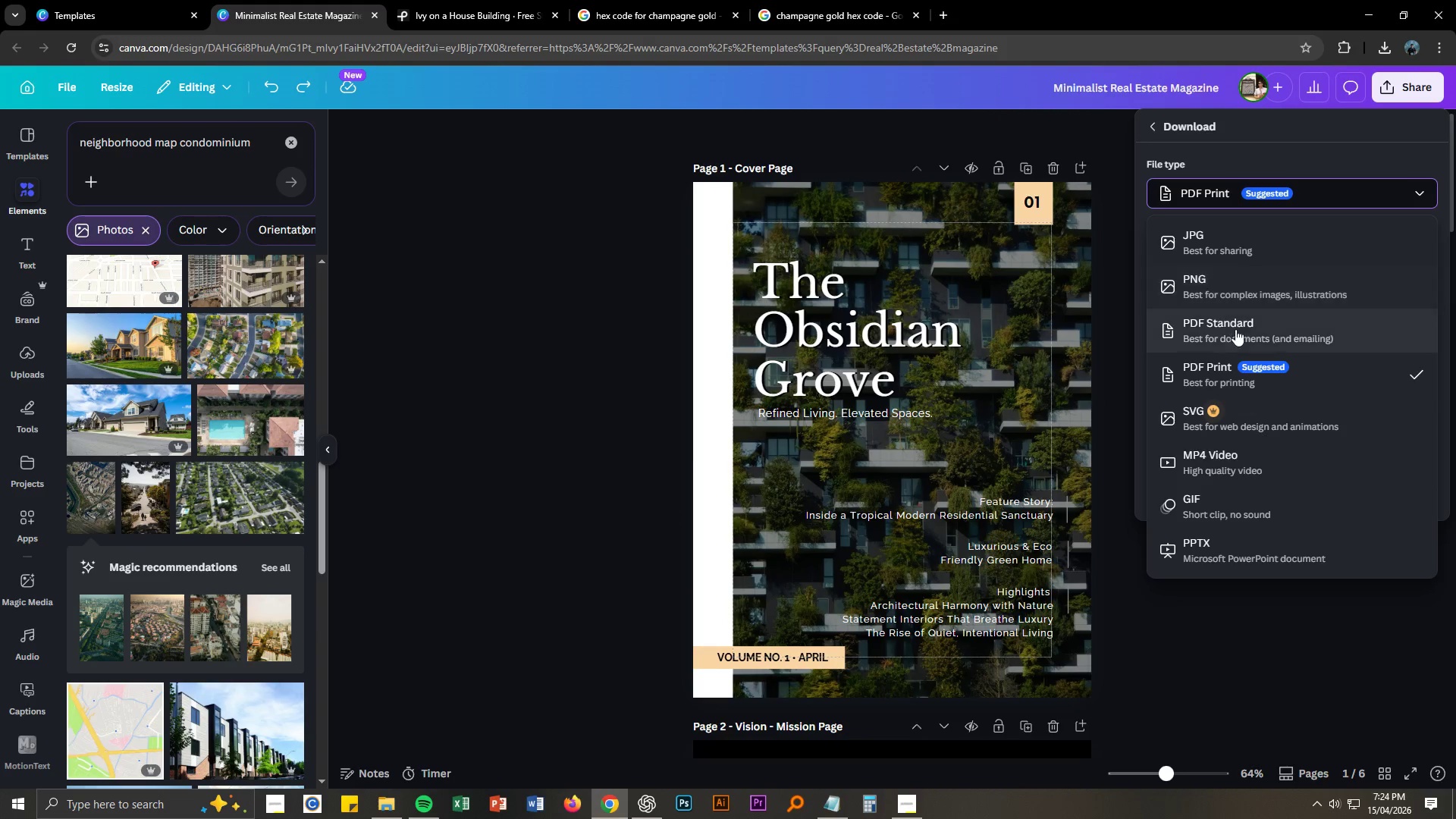 
key(Alt+AltLeft)
 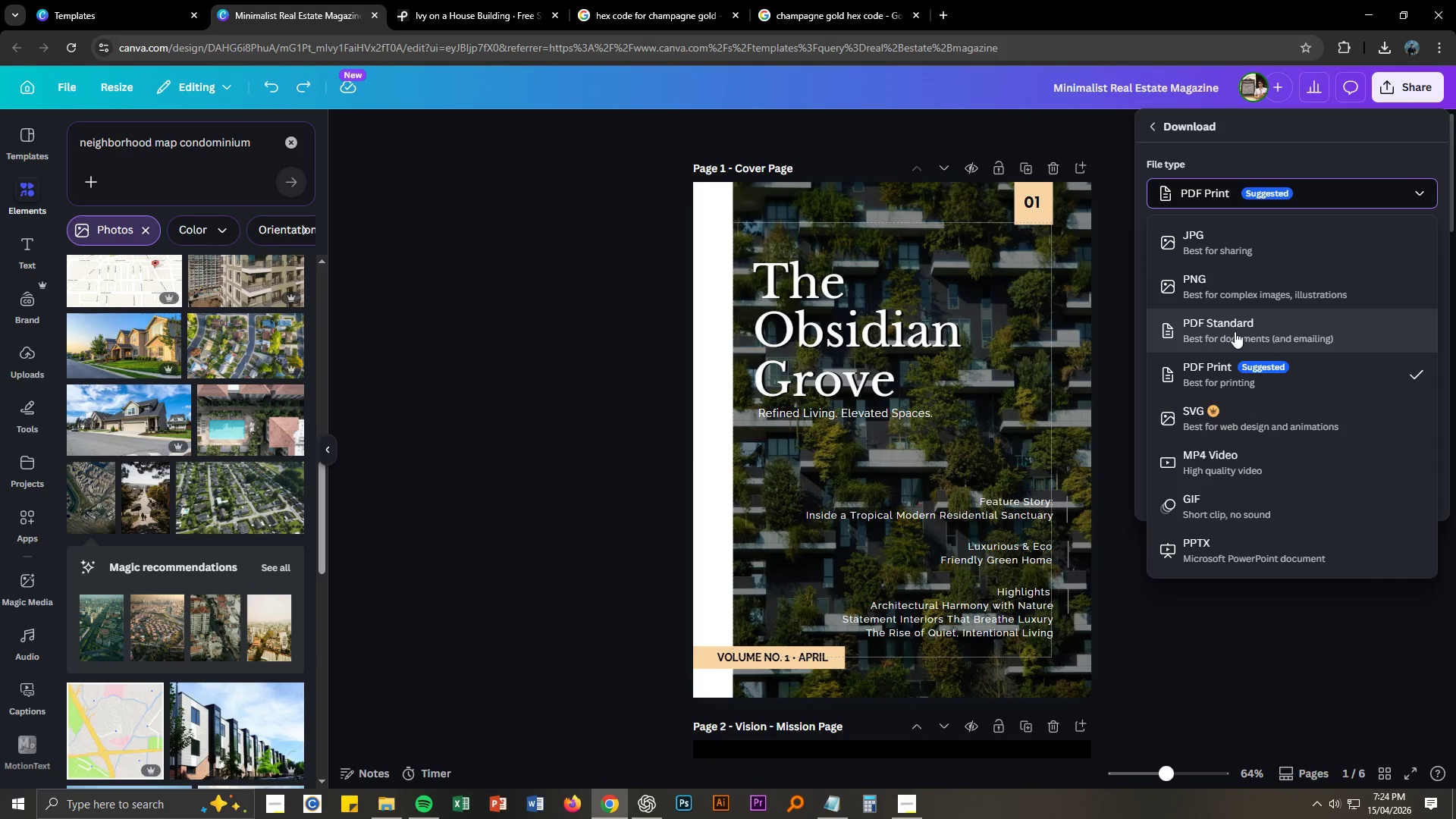 
key(Alt+Tab)